 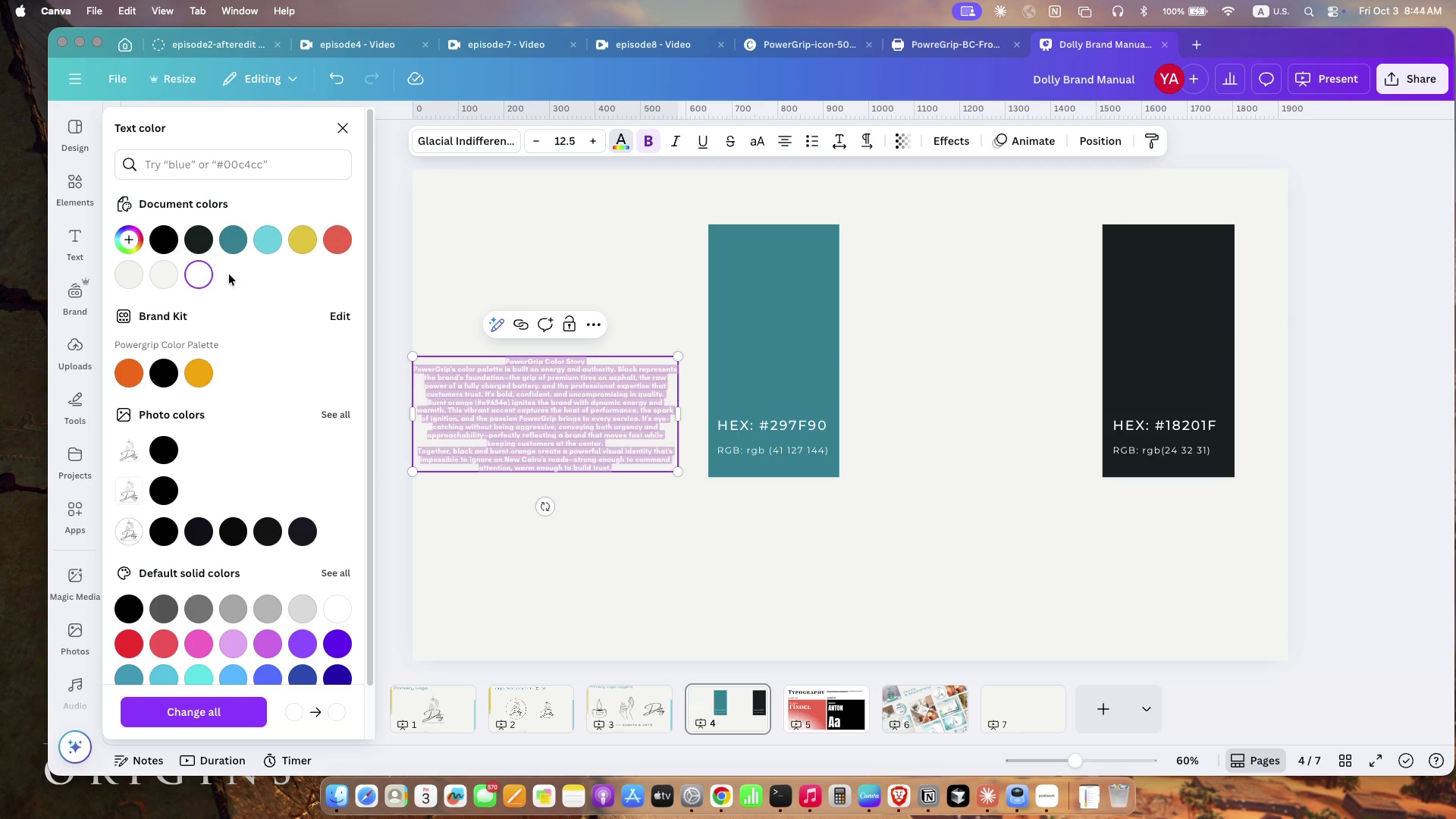 
left_click([168, 243])
 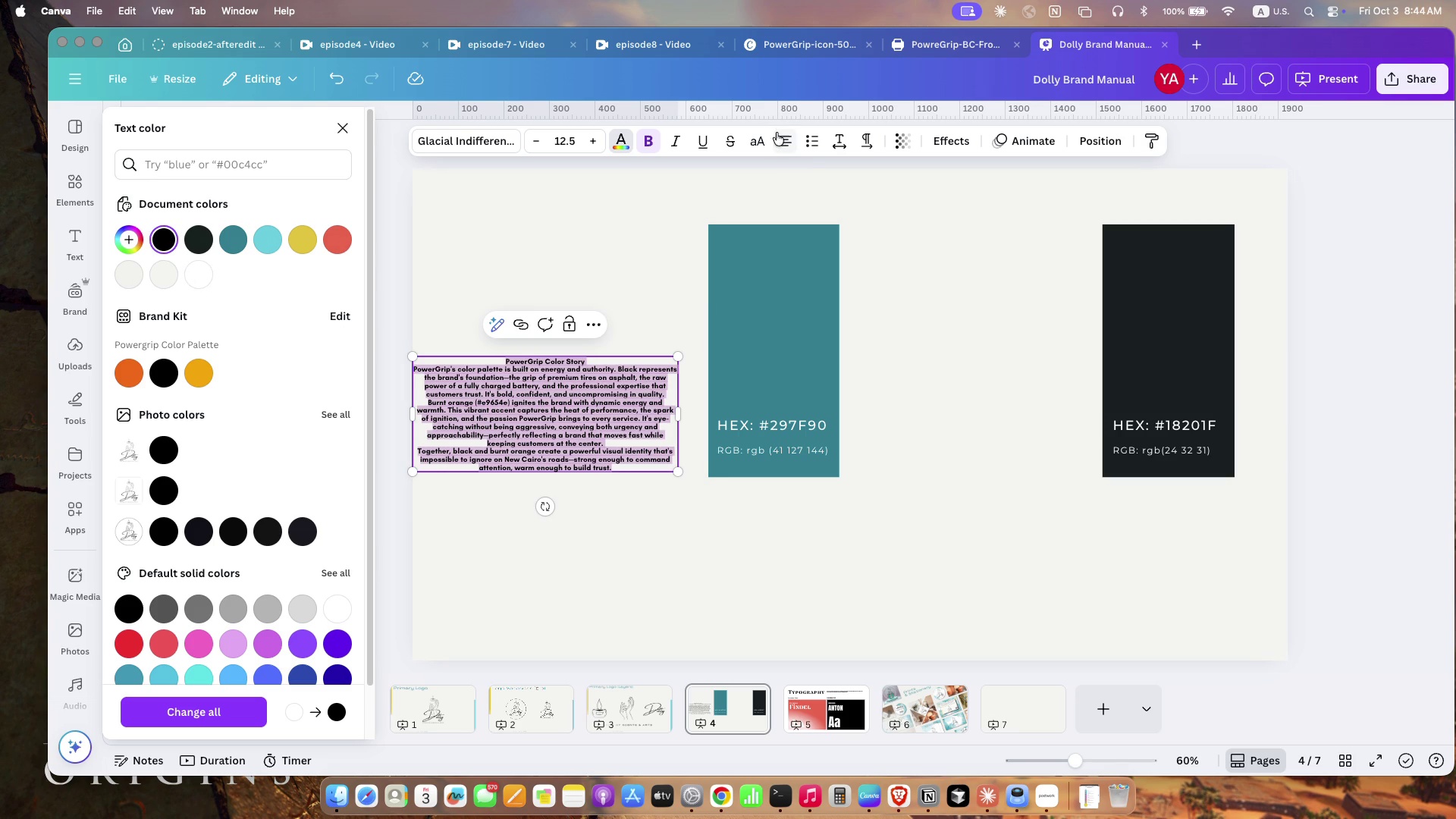 
left_click([780, 136])
 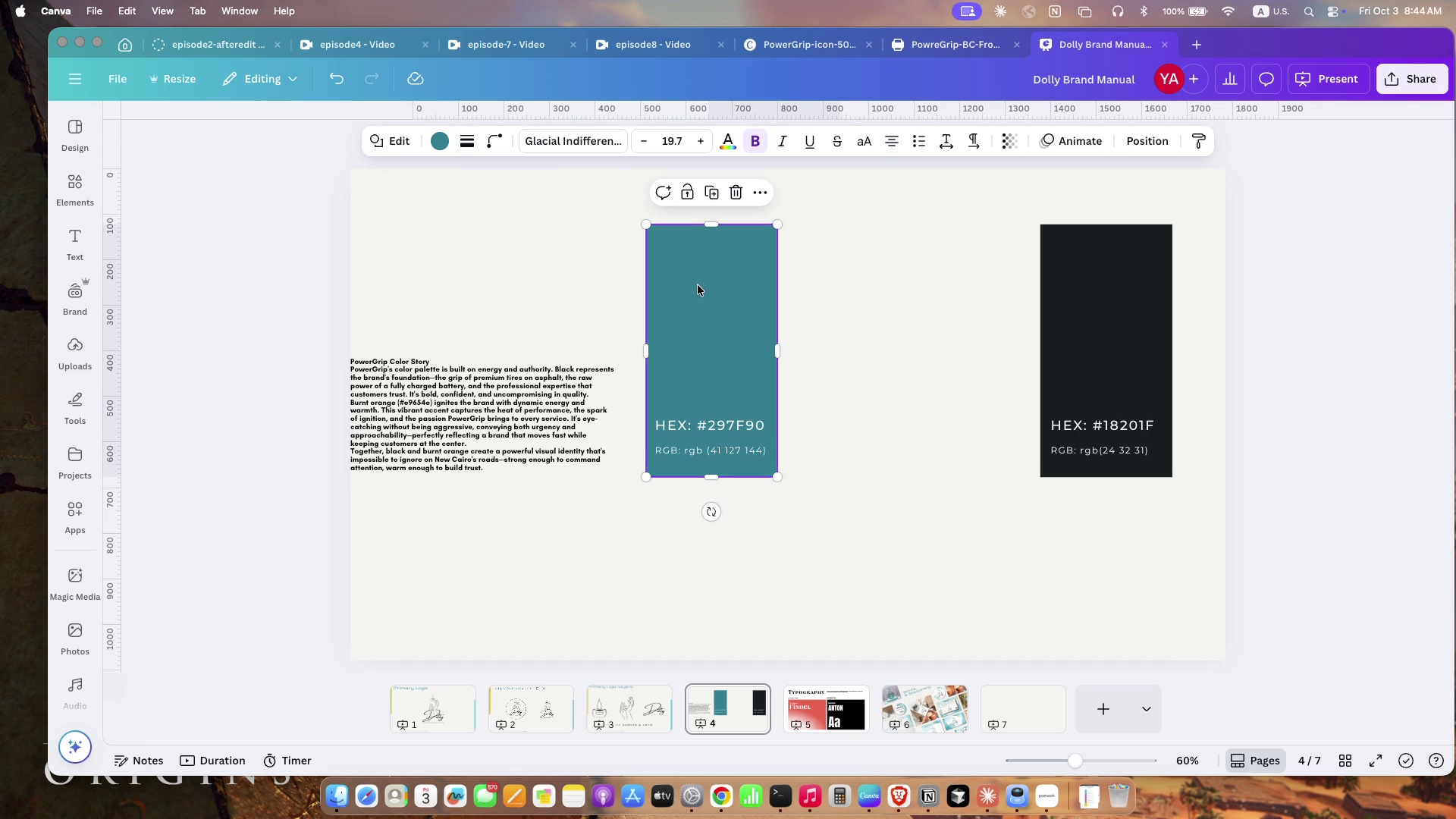 
wait(7.39)
 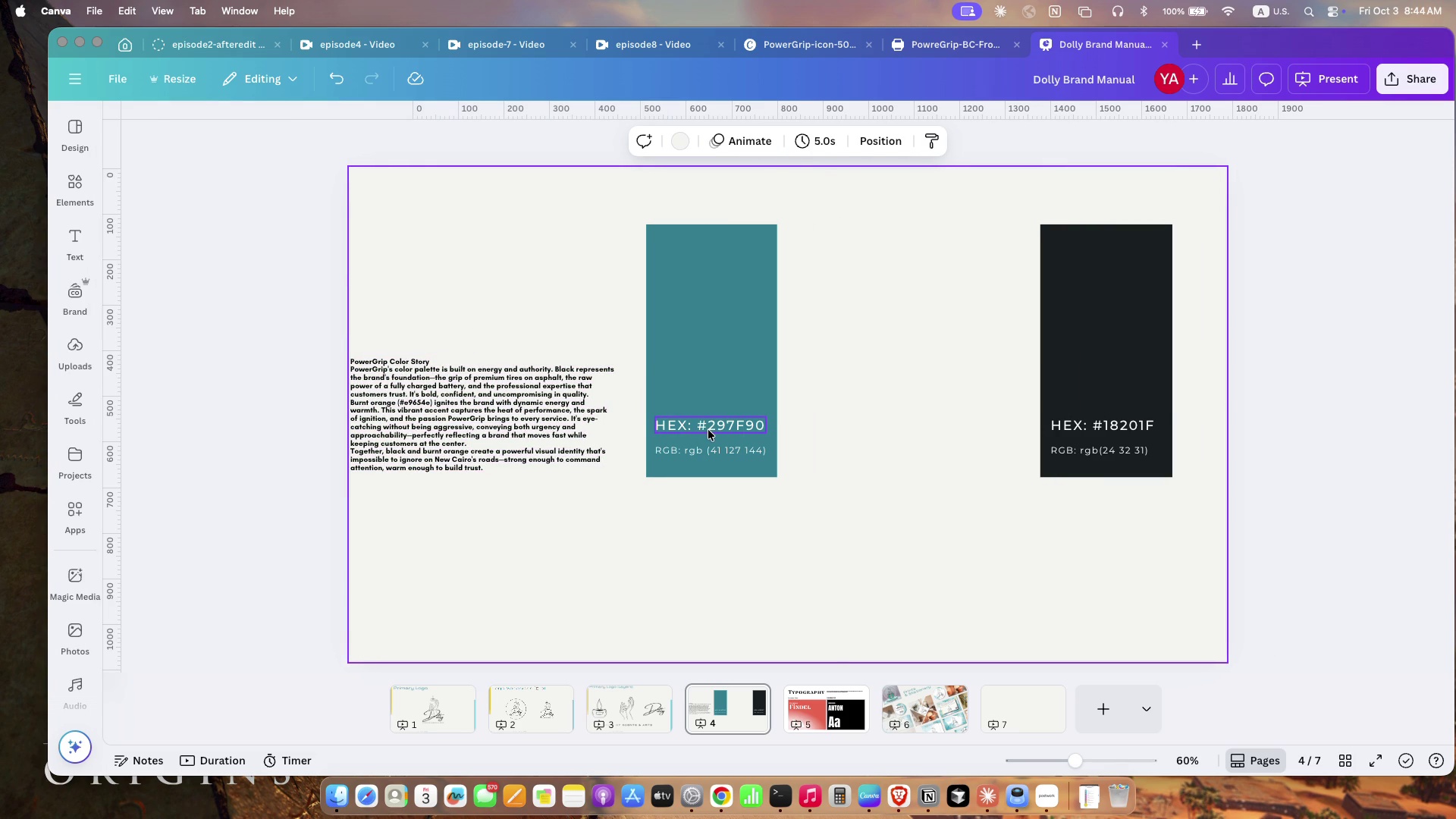 
left_click([811, 716])
 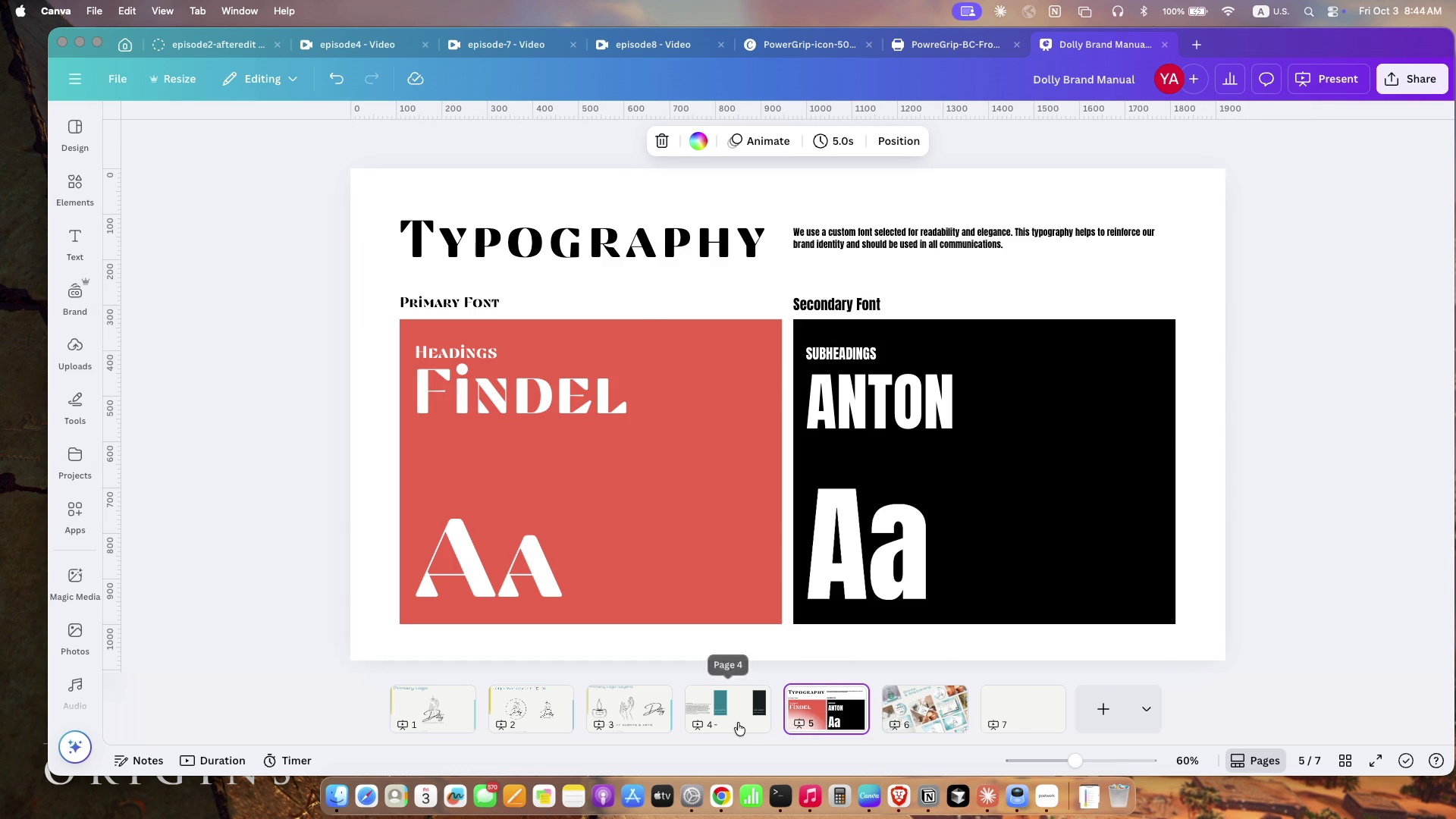 
left_click([714, 328])
 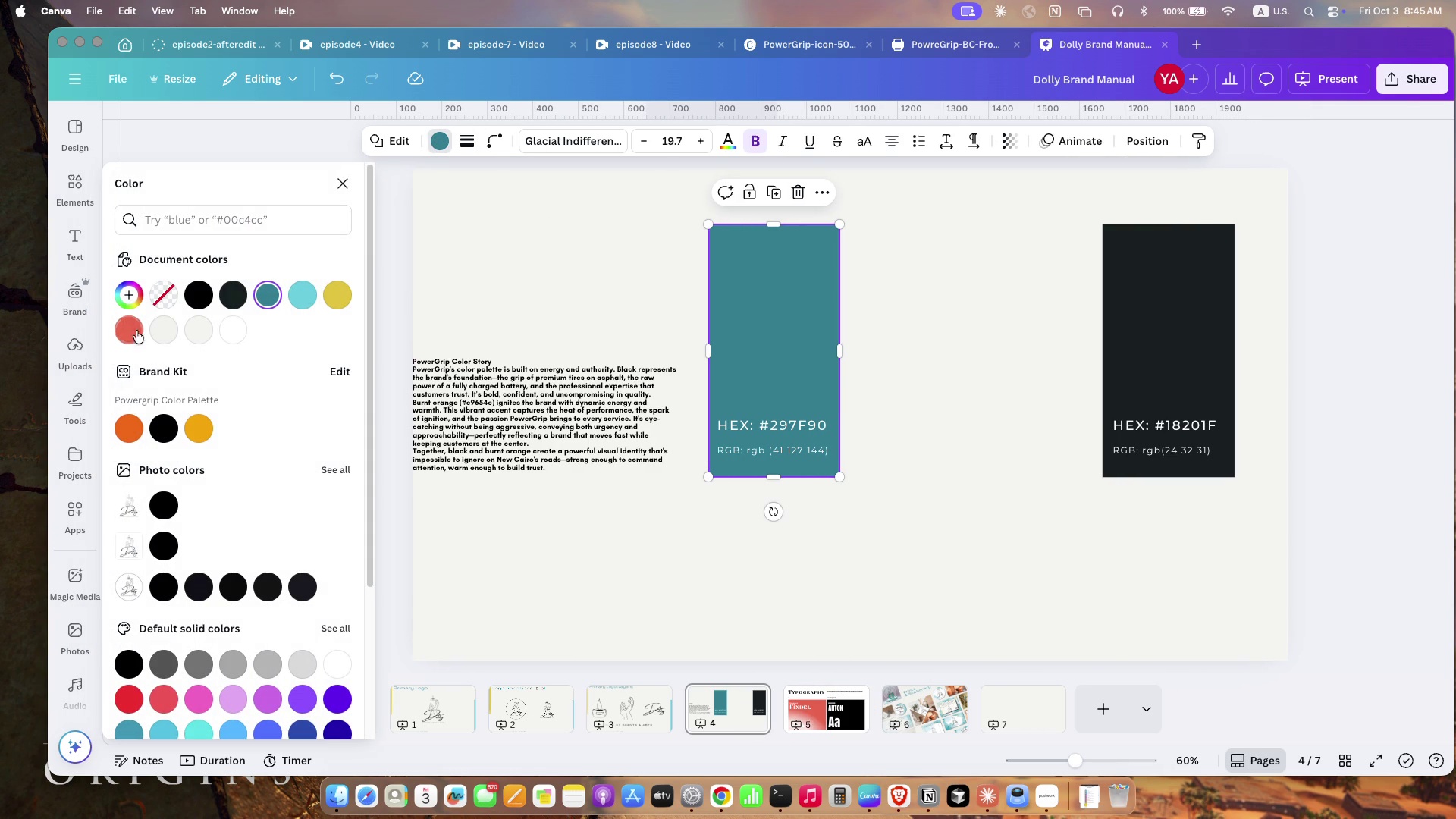 
double_click([134, 331])
 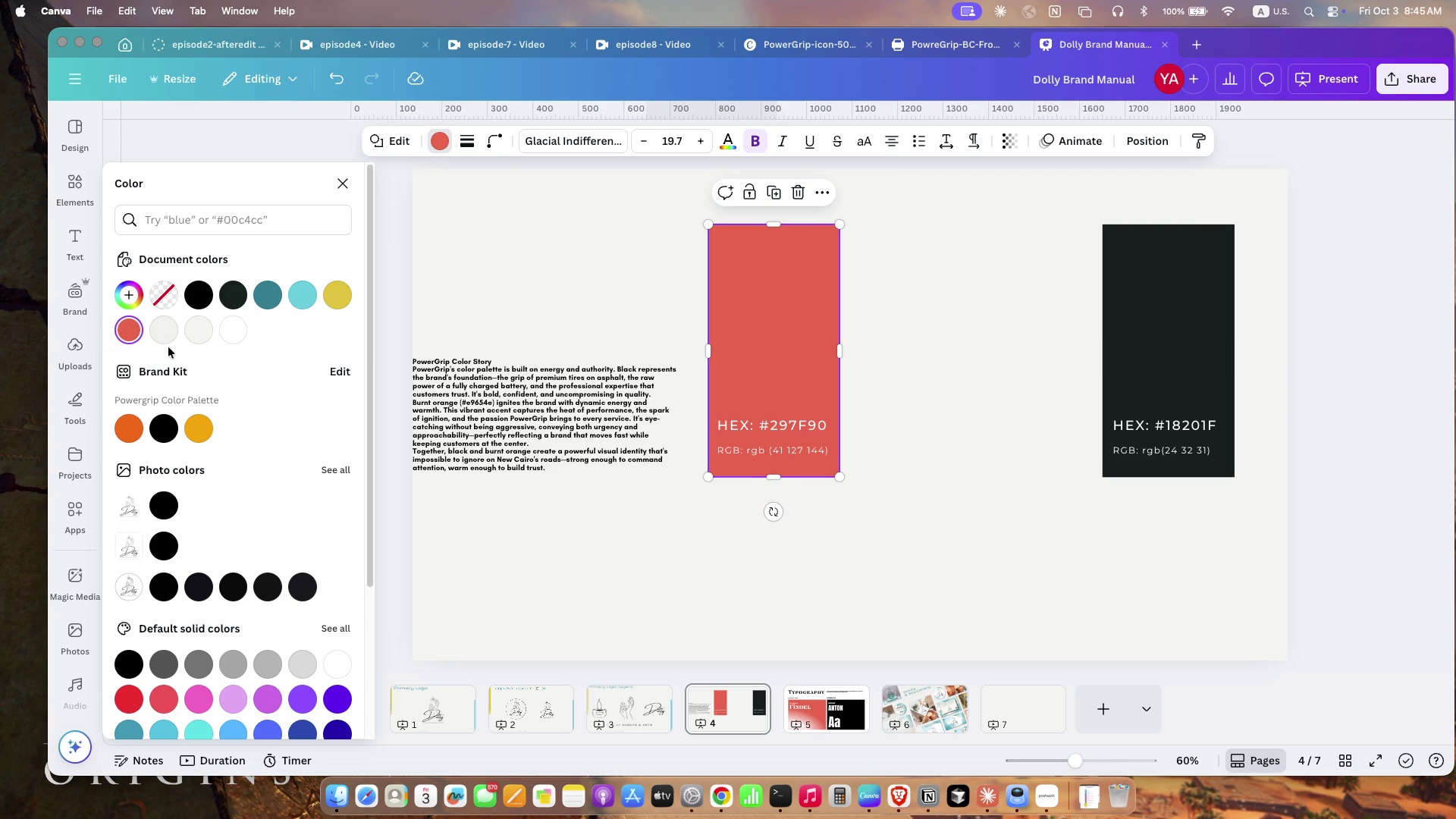 
left_click([131, 331])
 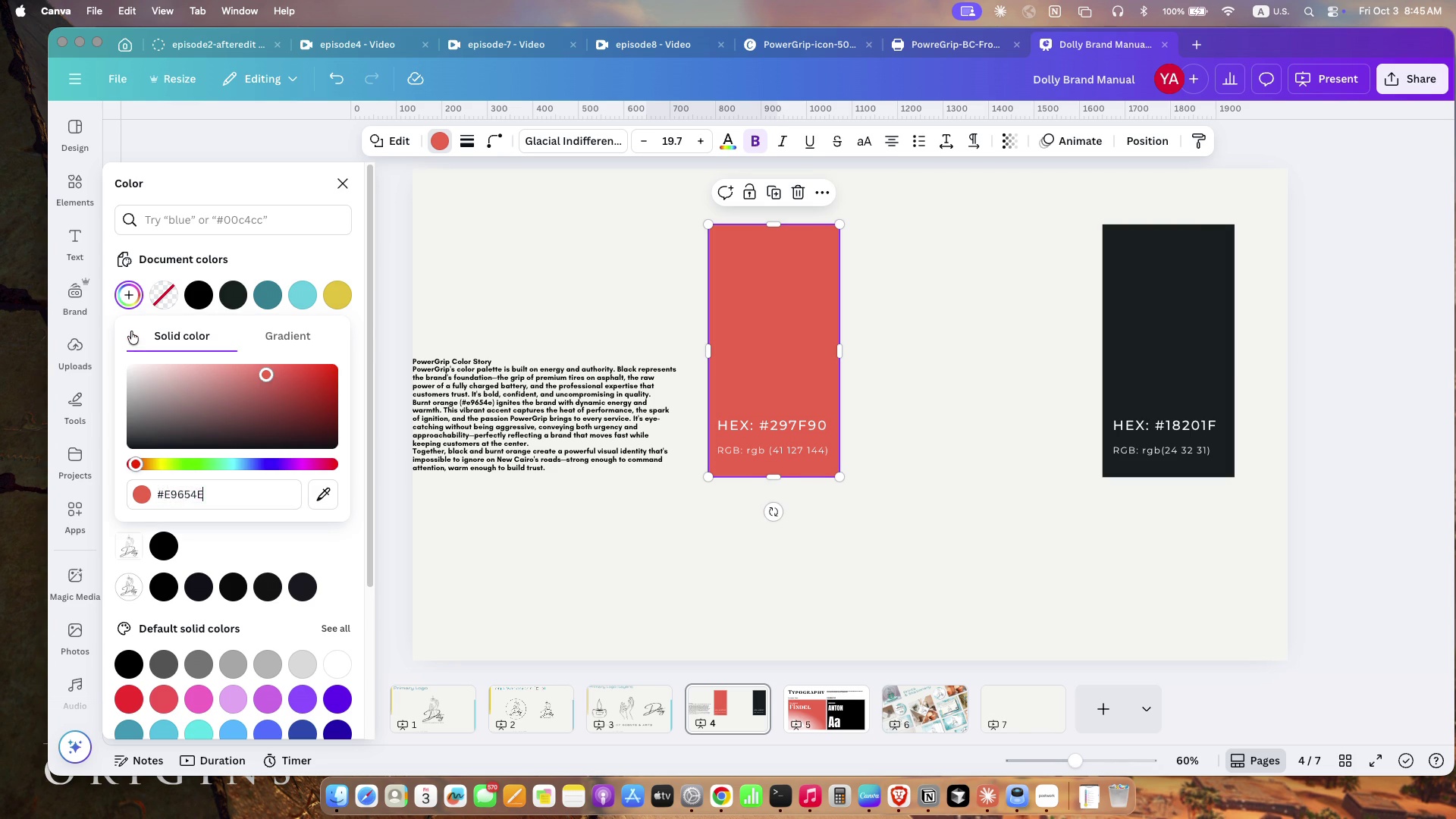 
left_click([131, 331])